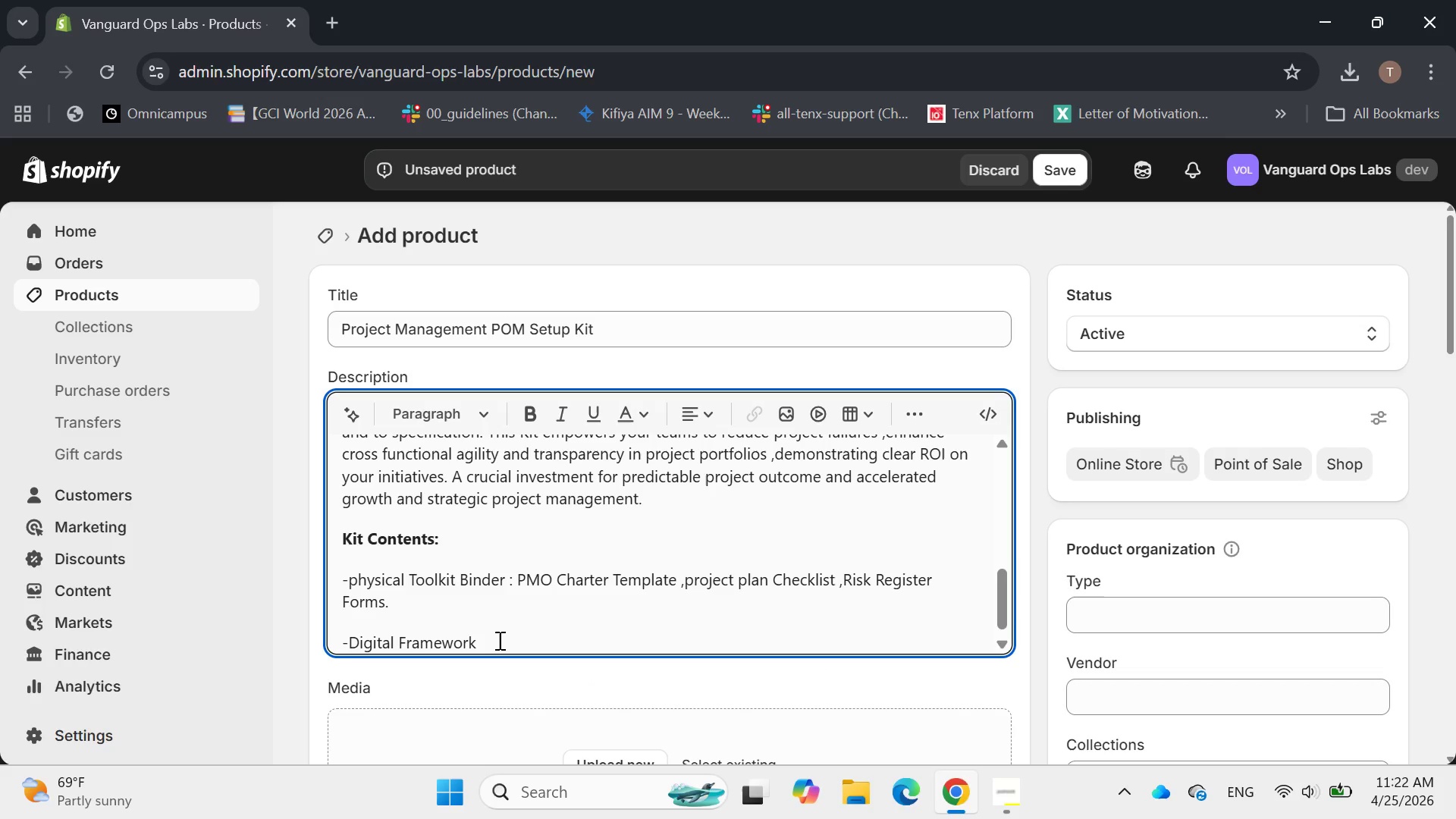 
type(Access :Project Charter Templates (Word) ,WBS Trm)
key(Backspace)
key(Backspace)
type(emplates (Exel)
key(Backspace)
key(Backspace)
type(cel),Gantt Chart )
 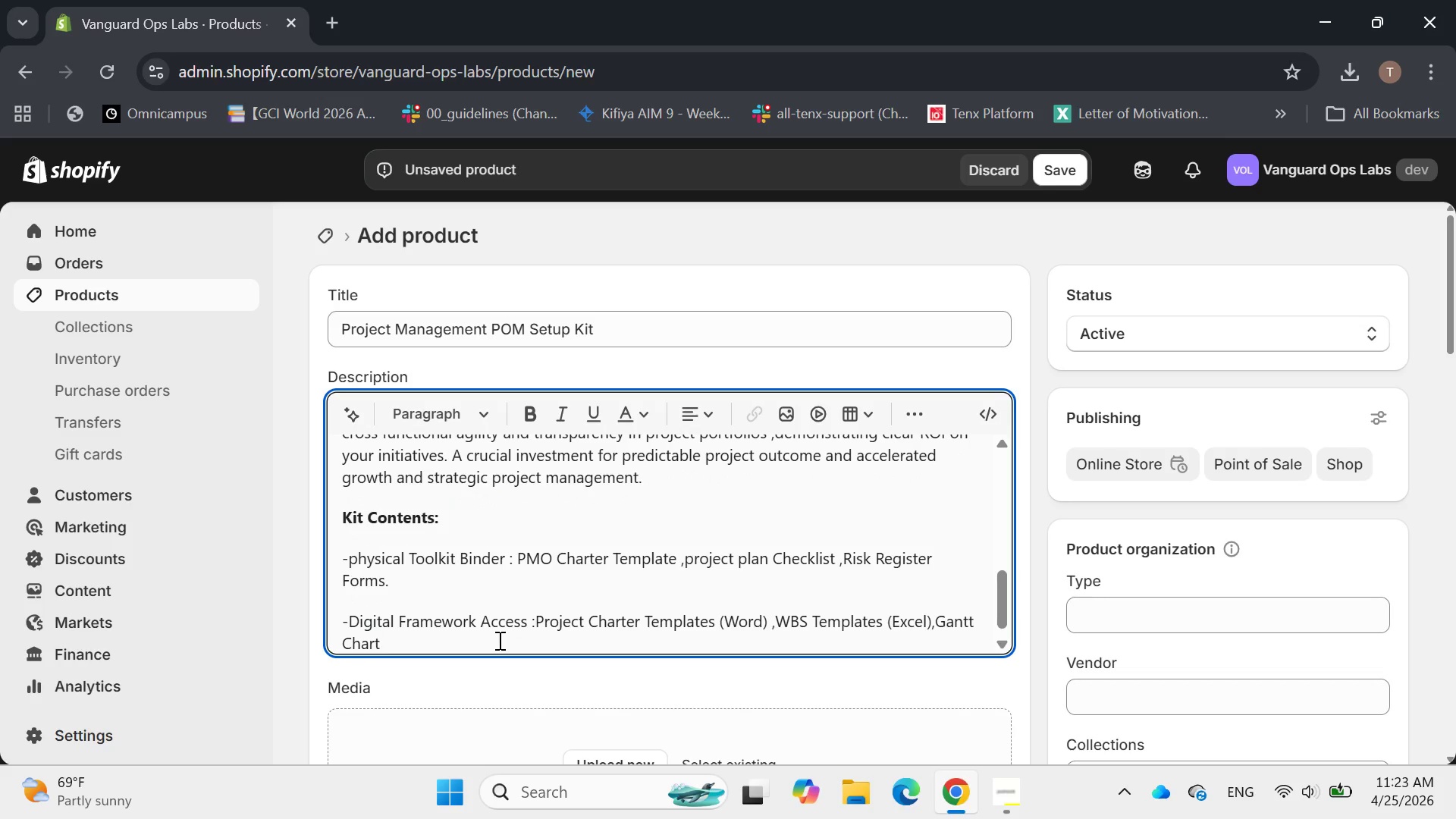 
wait(5.72)
 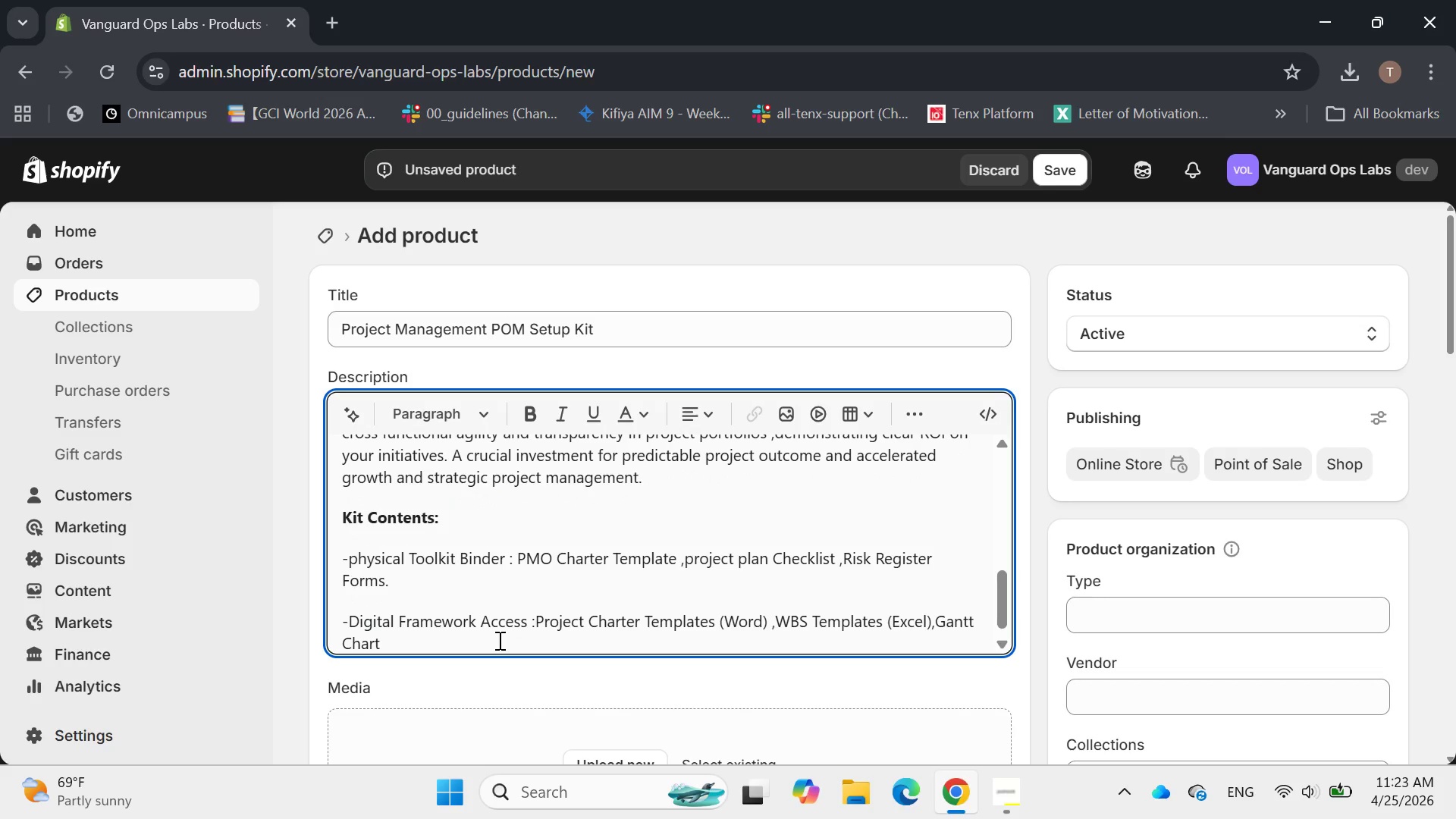 
key(CapsLock)
 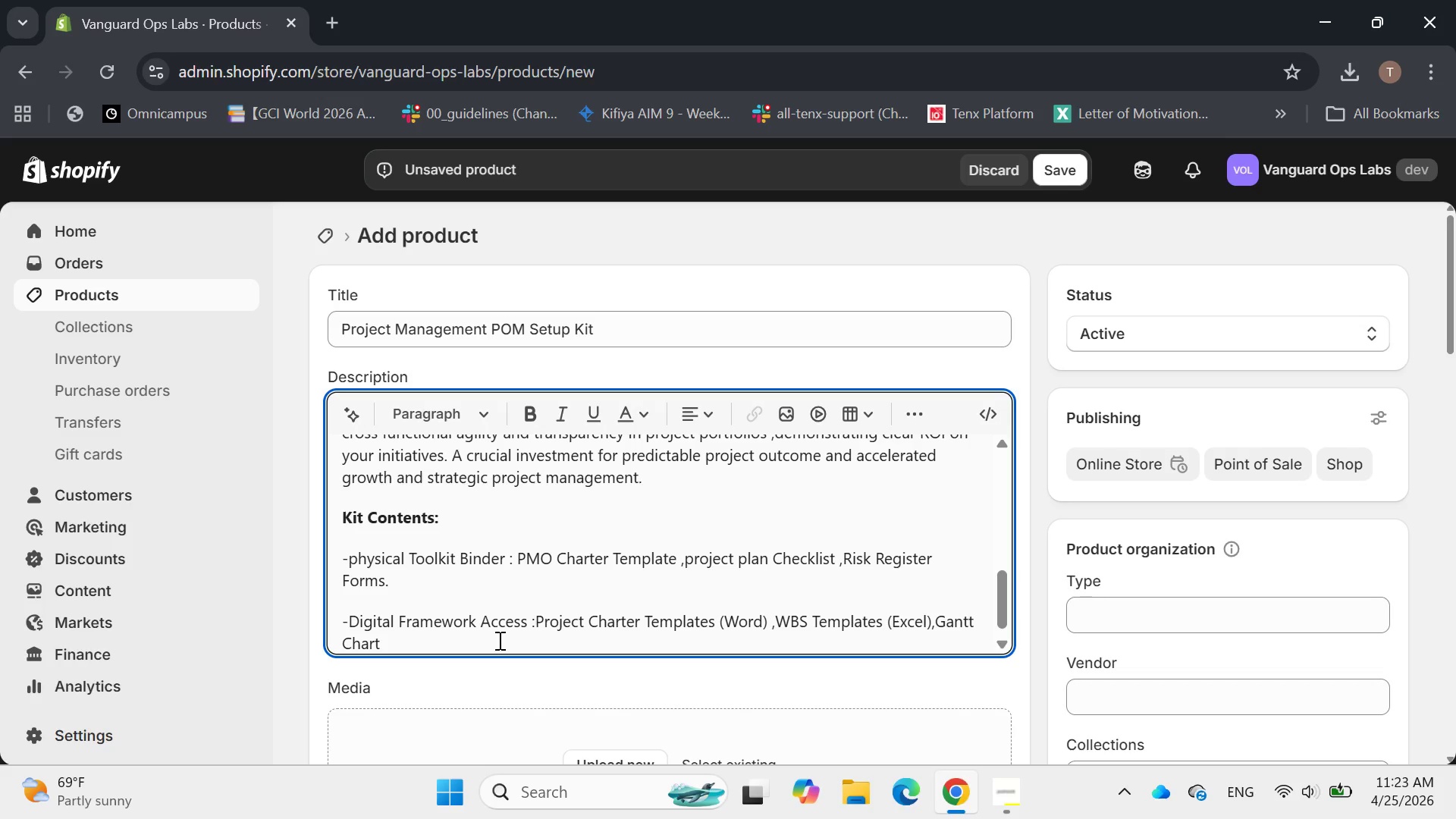 
key(T)
 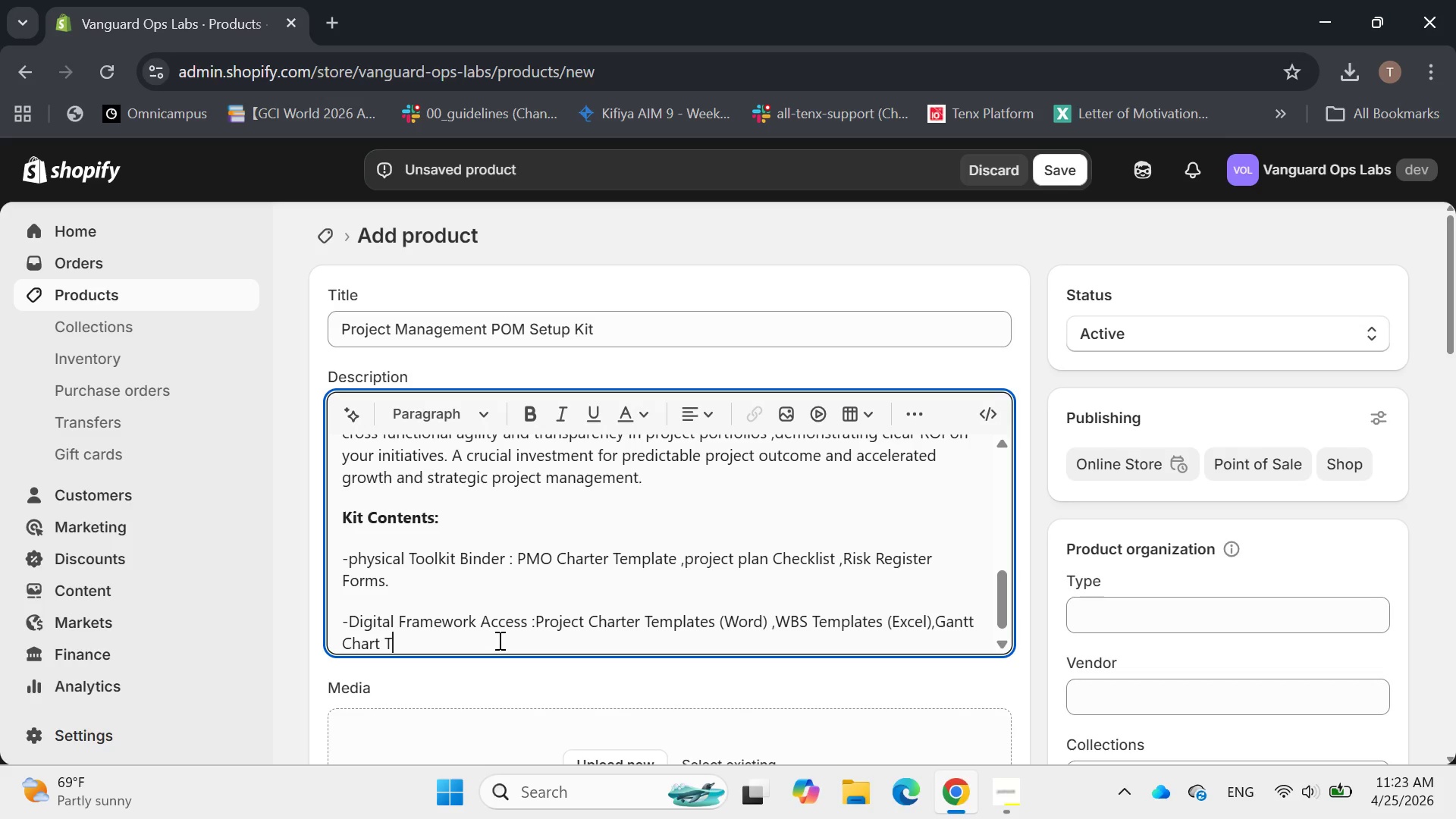 
type(emplates (MS Project )
key(Backspace)
type(/Excell )
 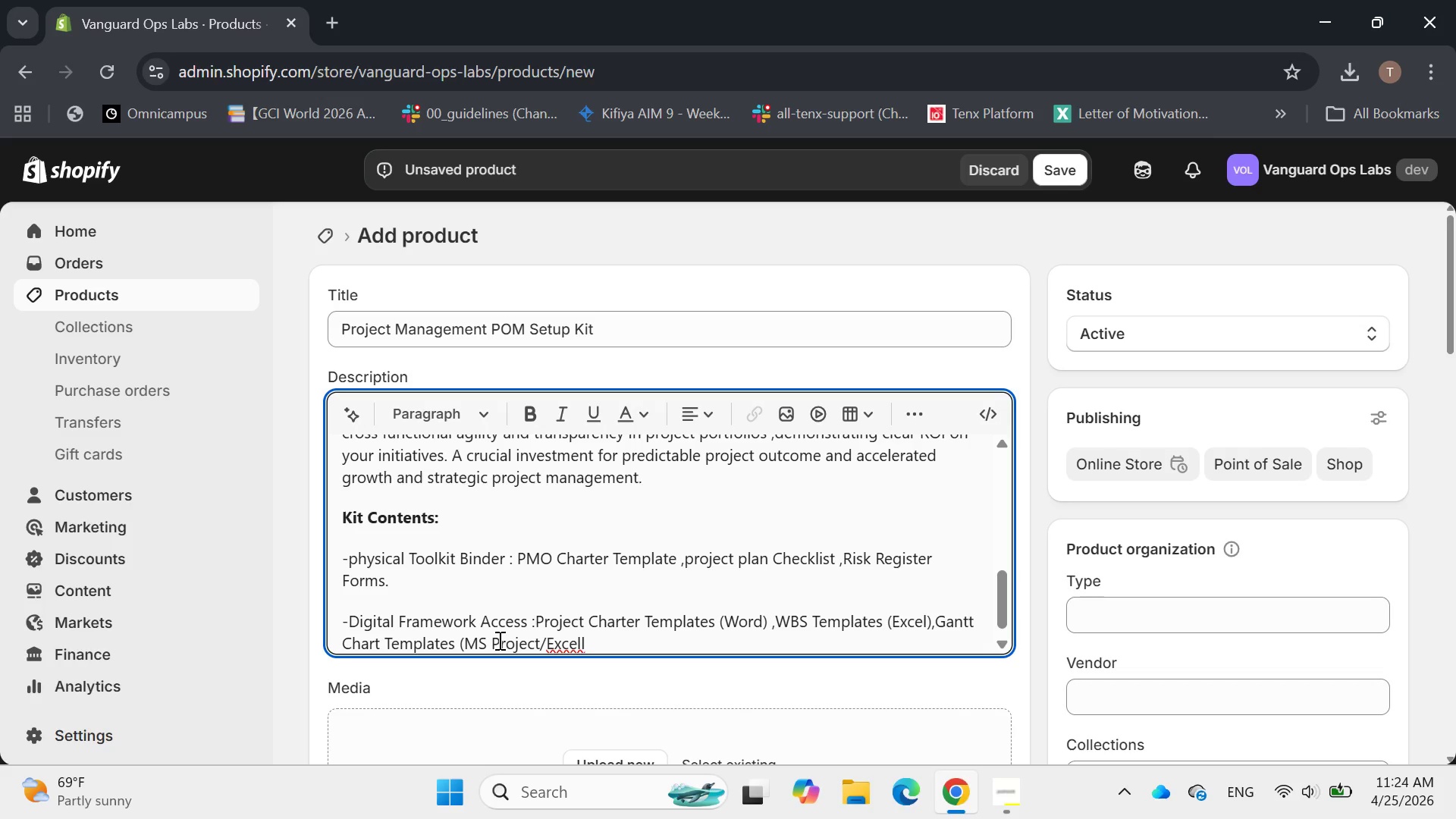 
wait(6.94)
 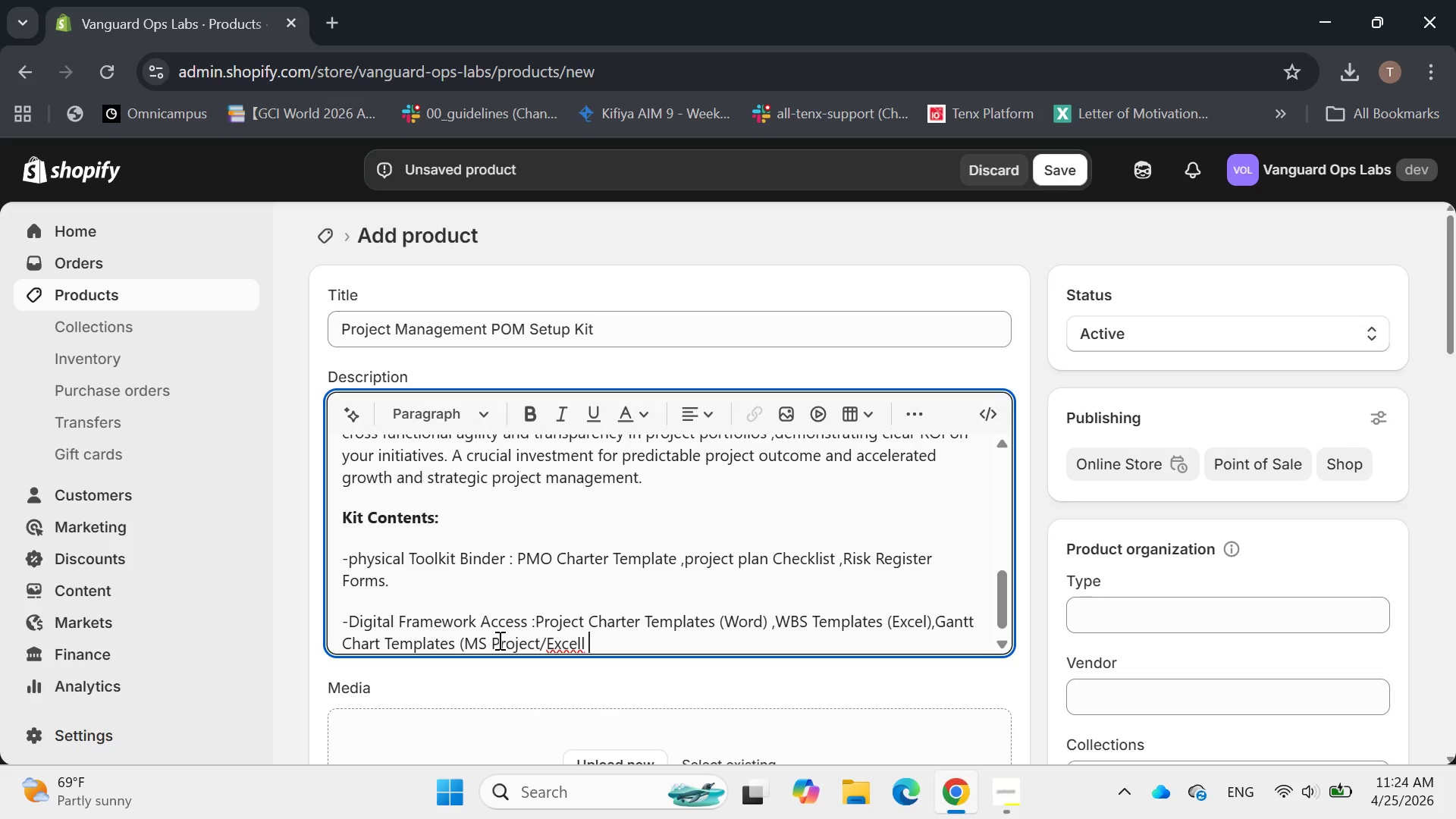 
key(Backspace)
key(Backspace)
type() ,Communication )
 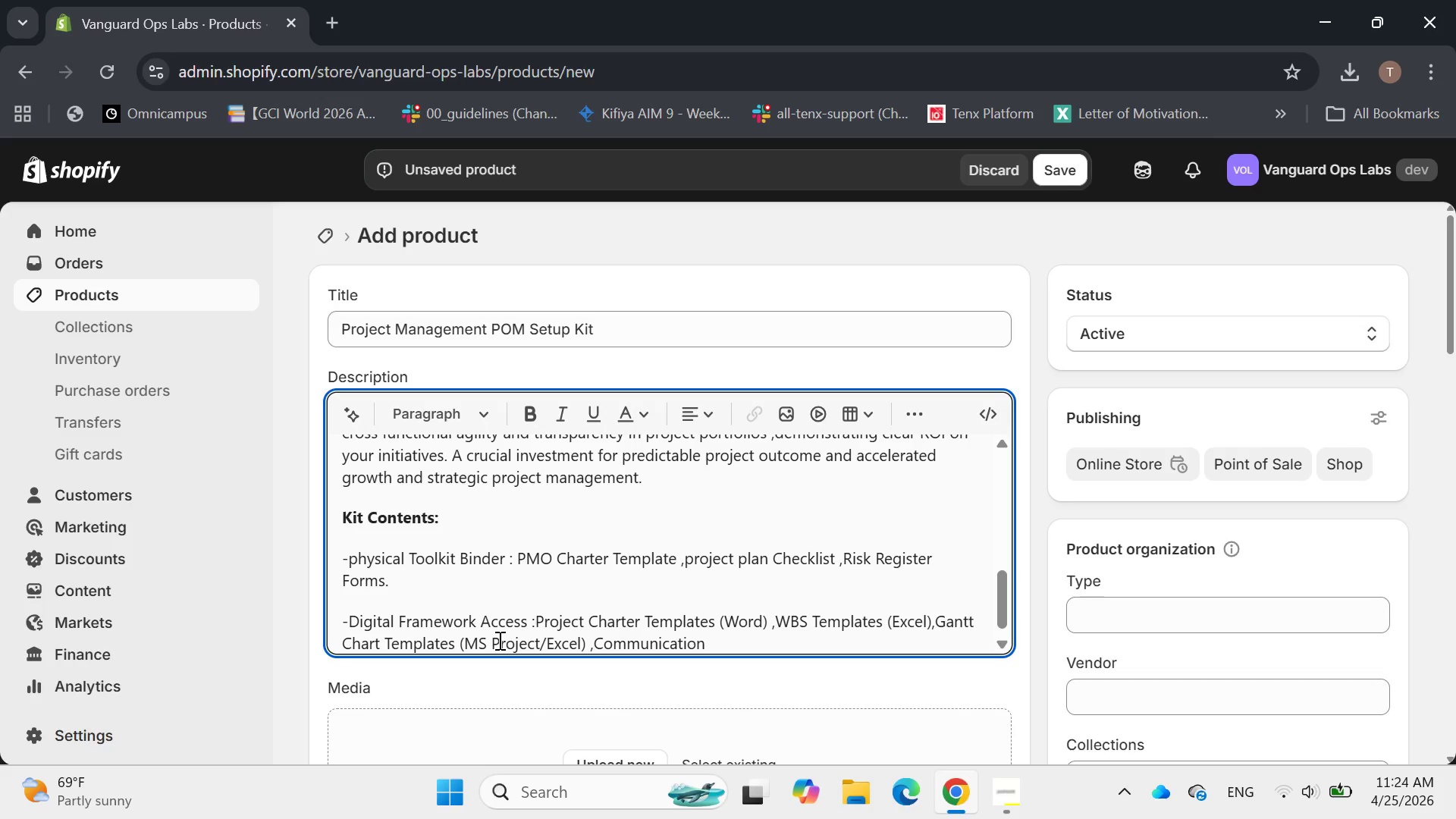 
wait(5.05)
 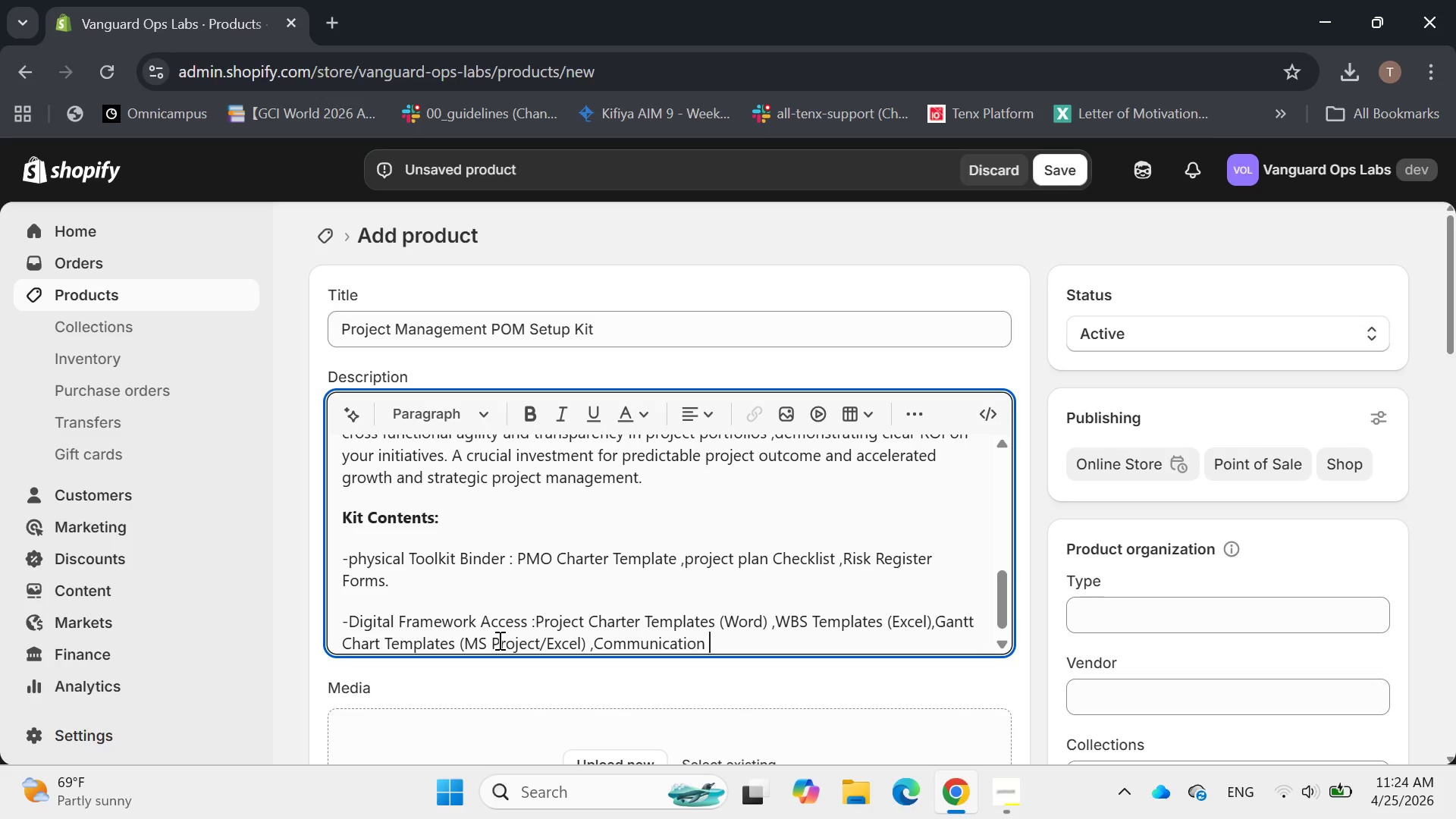 
type(plan tem)
key(Backspace)
key(Backspace)
key(Backspace)
type(Templates)
 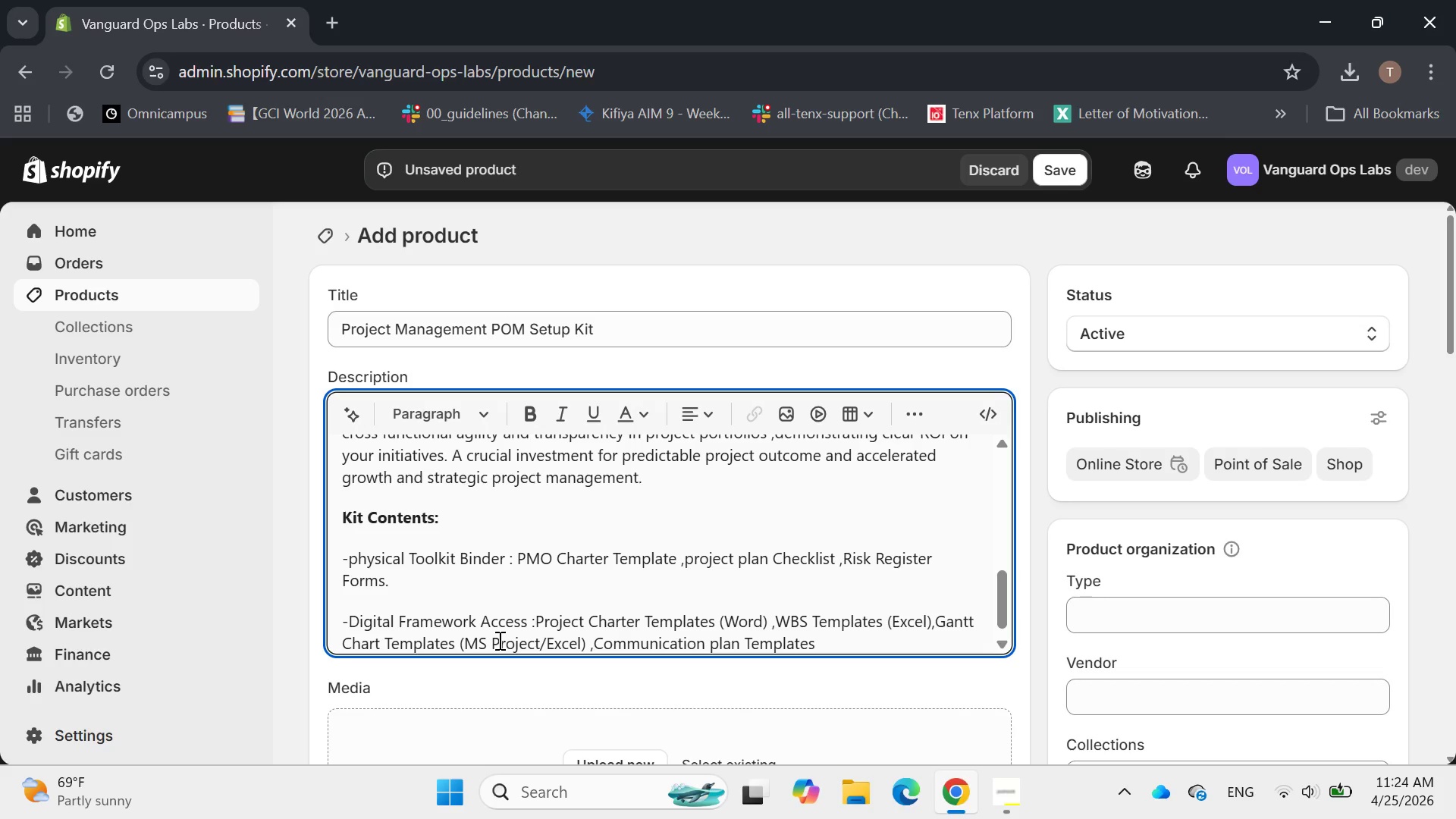 
wait(6.67)
 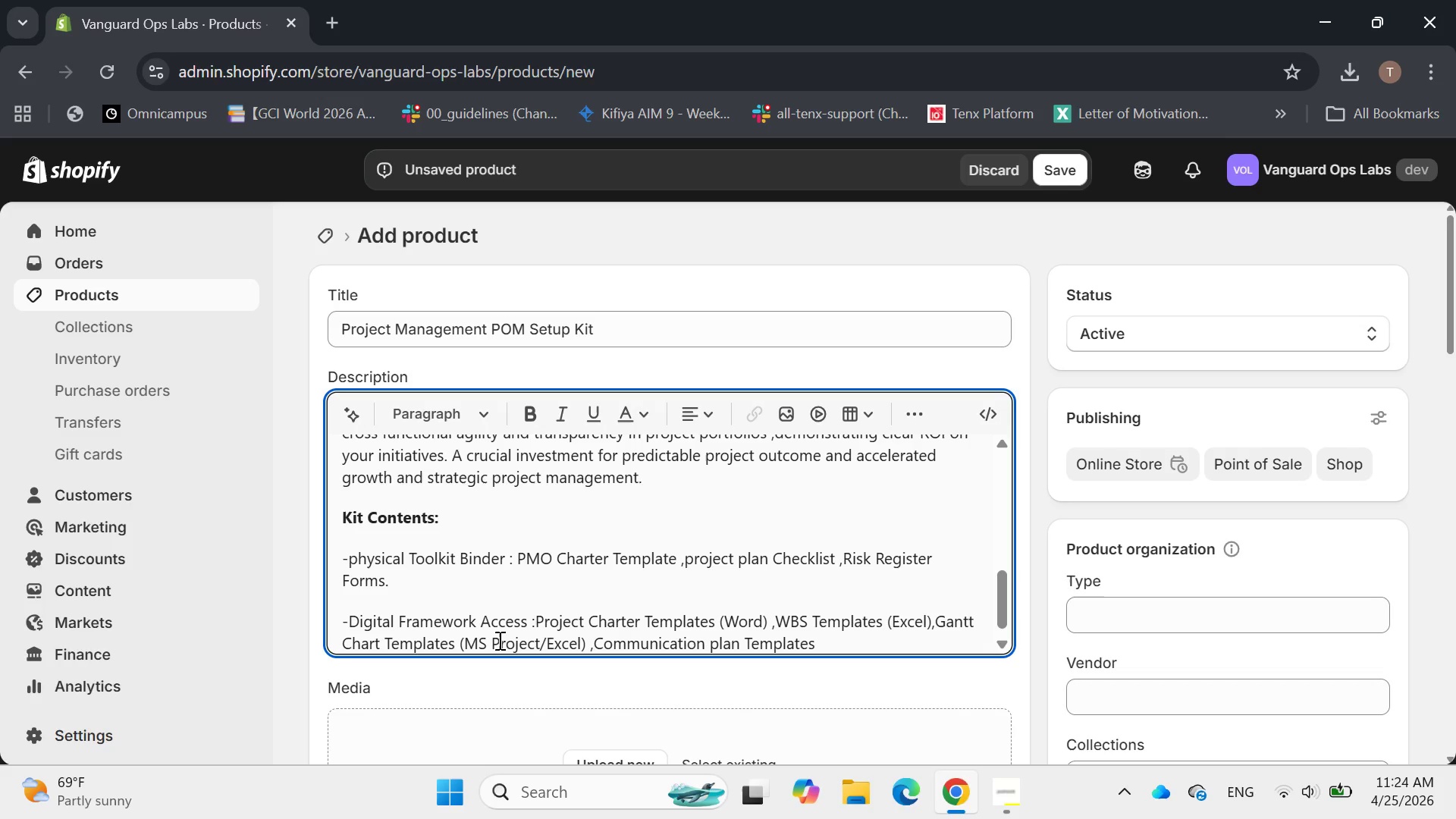 
key(Period)
 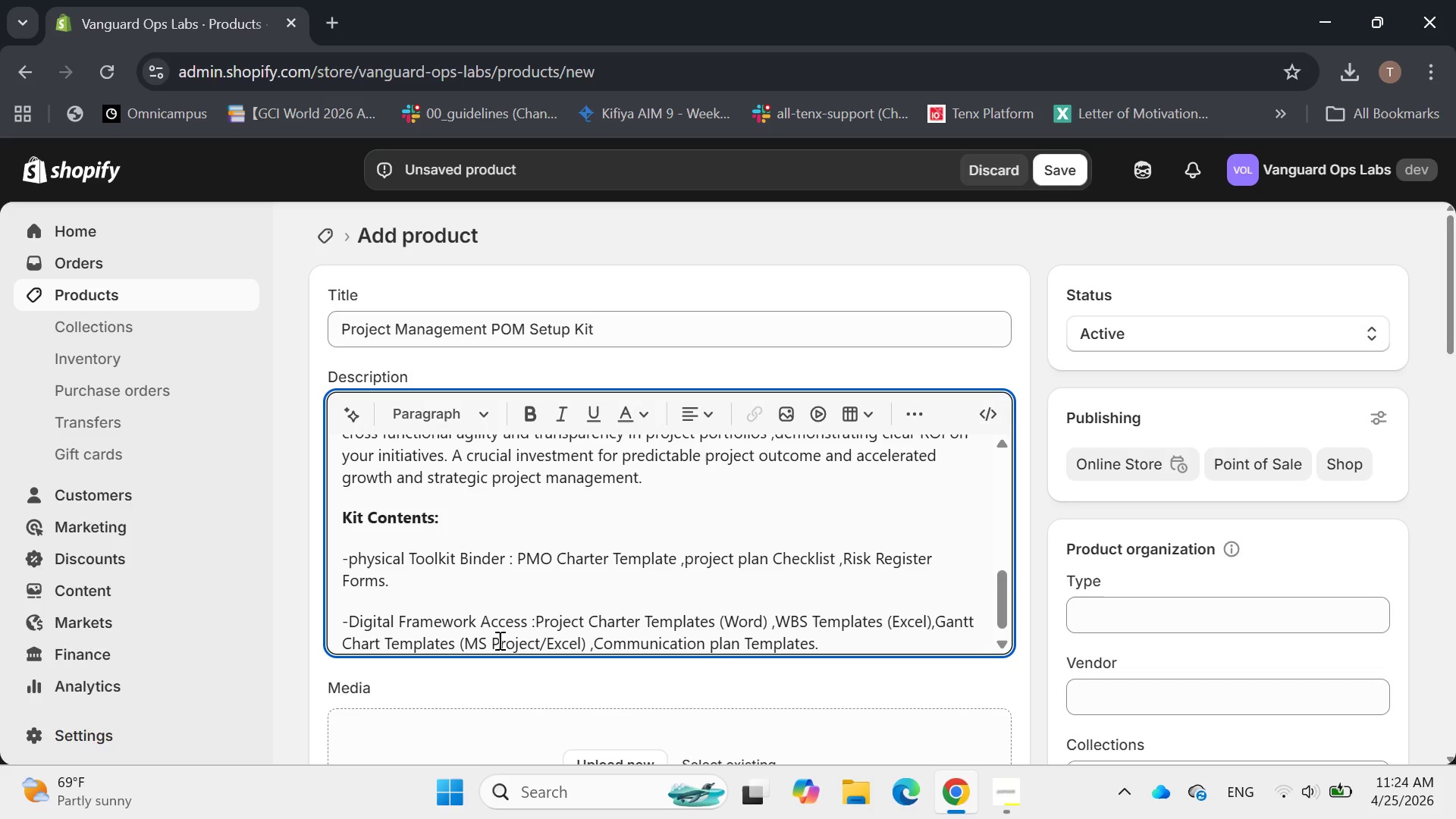 
key(Enter)
 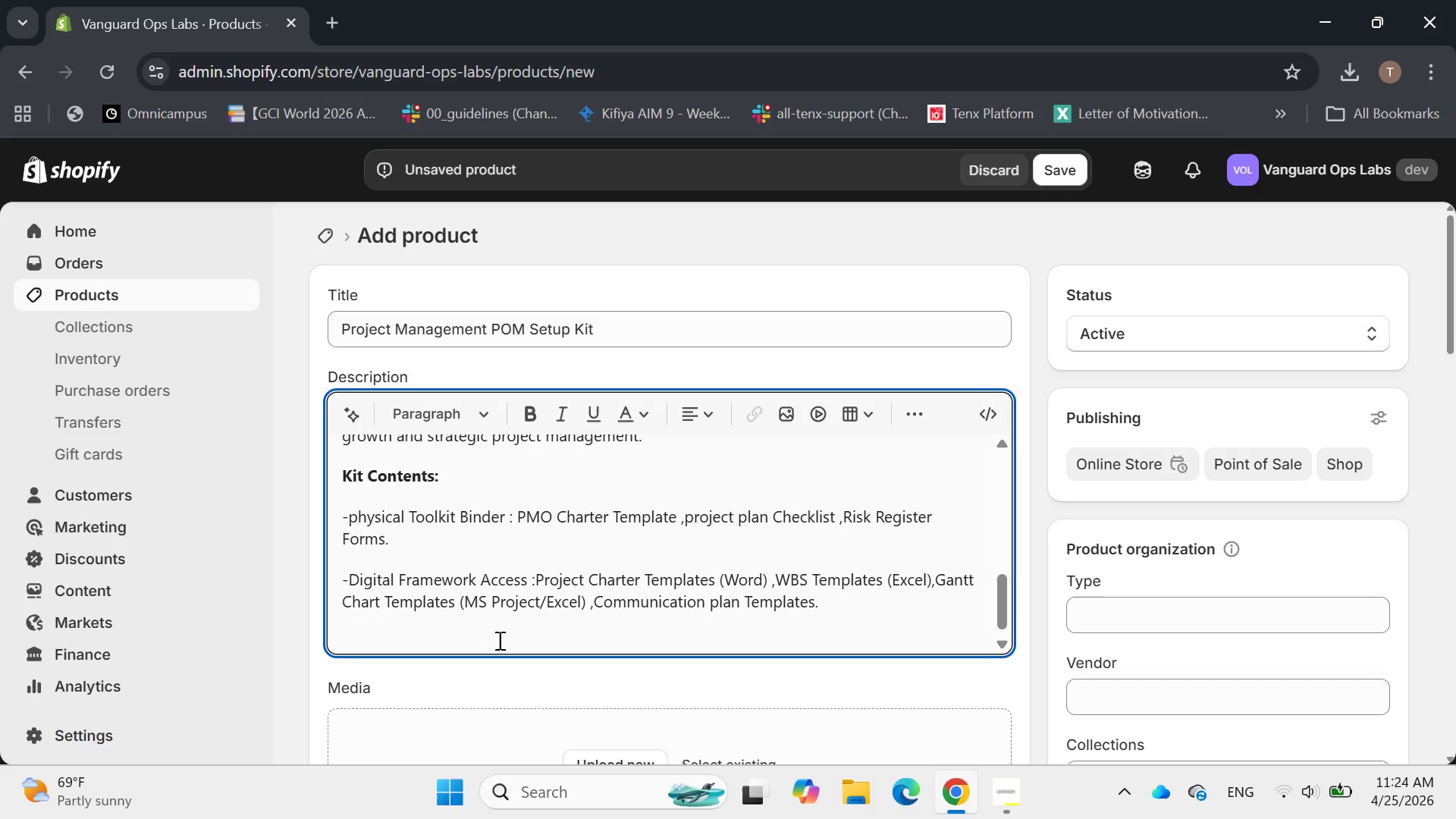 
wait(5.3)
 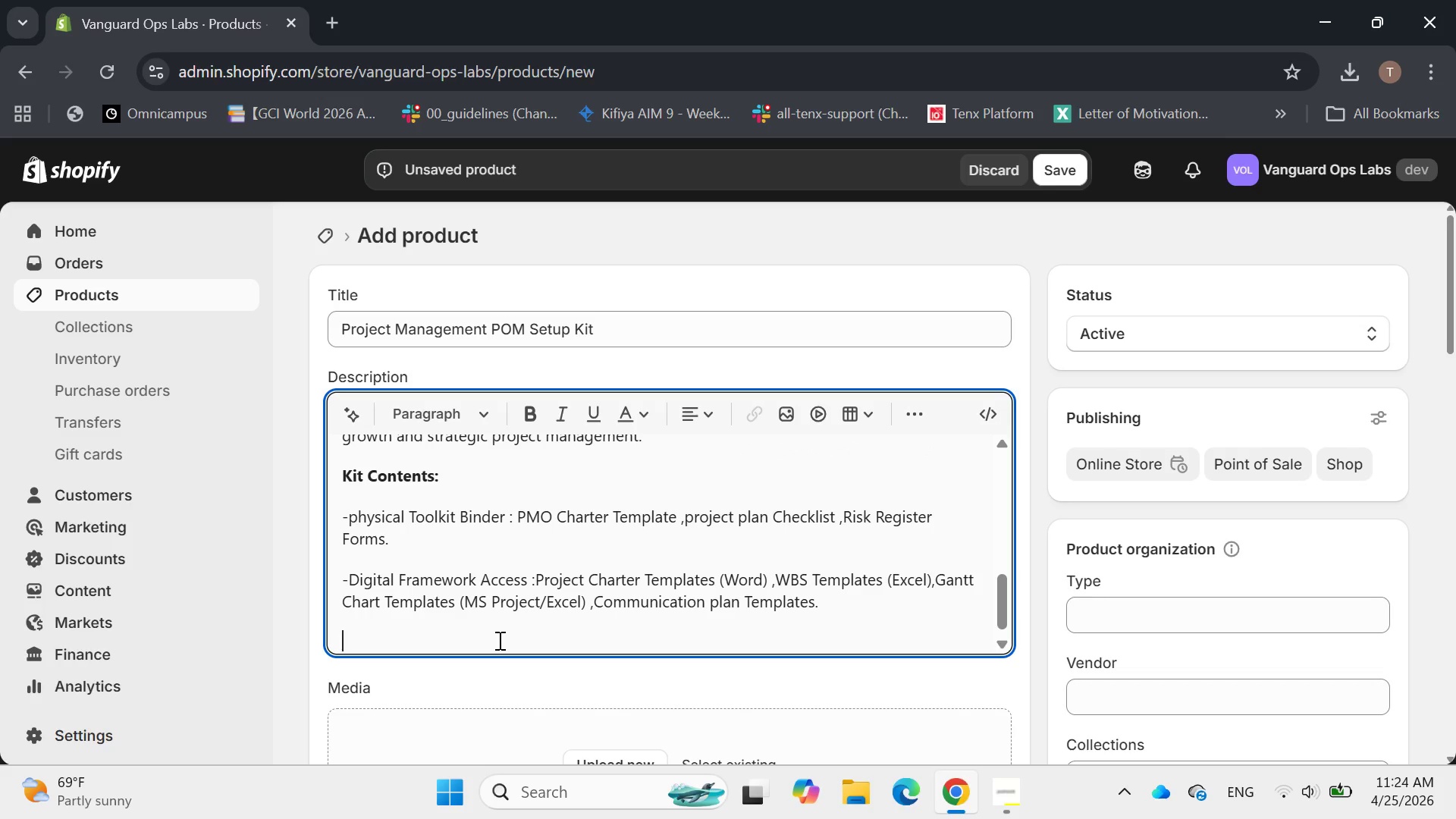 
type(-Online PM Traning )
 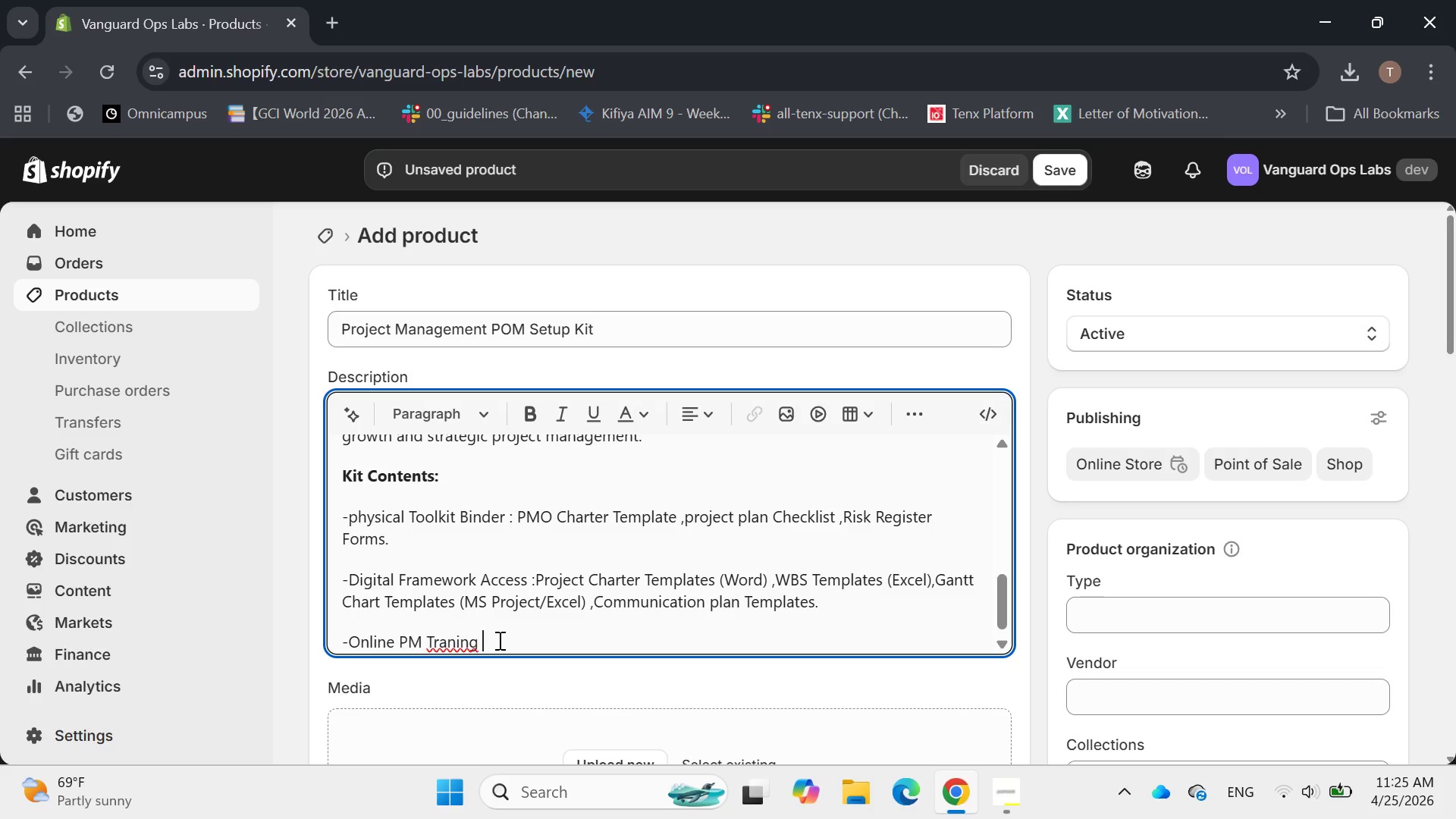 
hold_key(key=ArrowLeft, duration=0.59)
 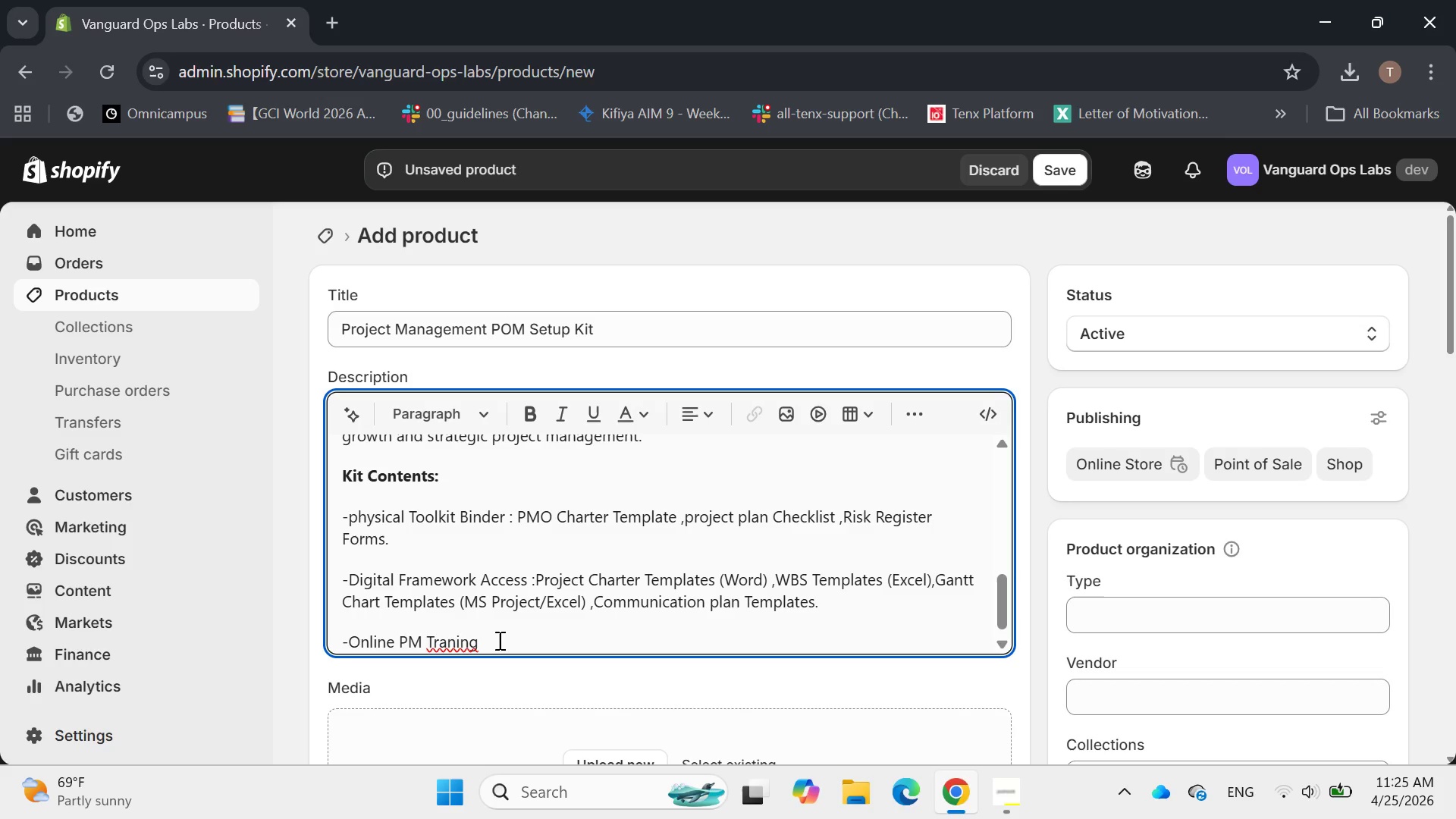 
key(I)
 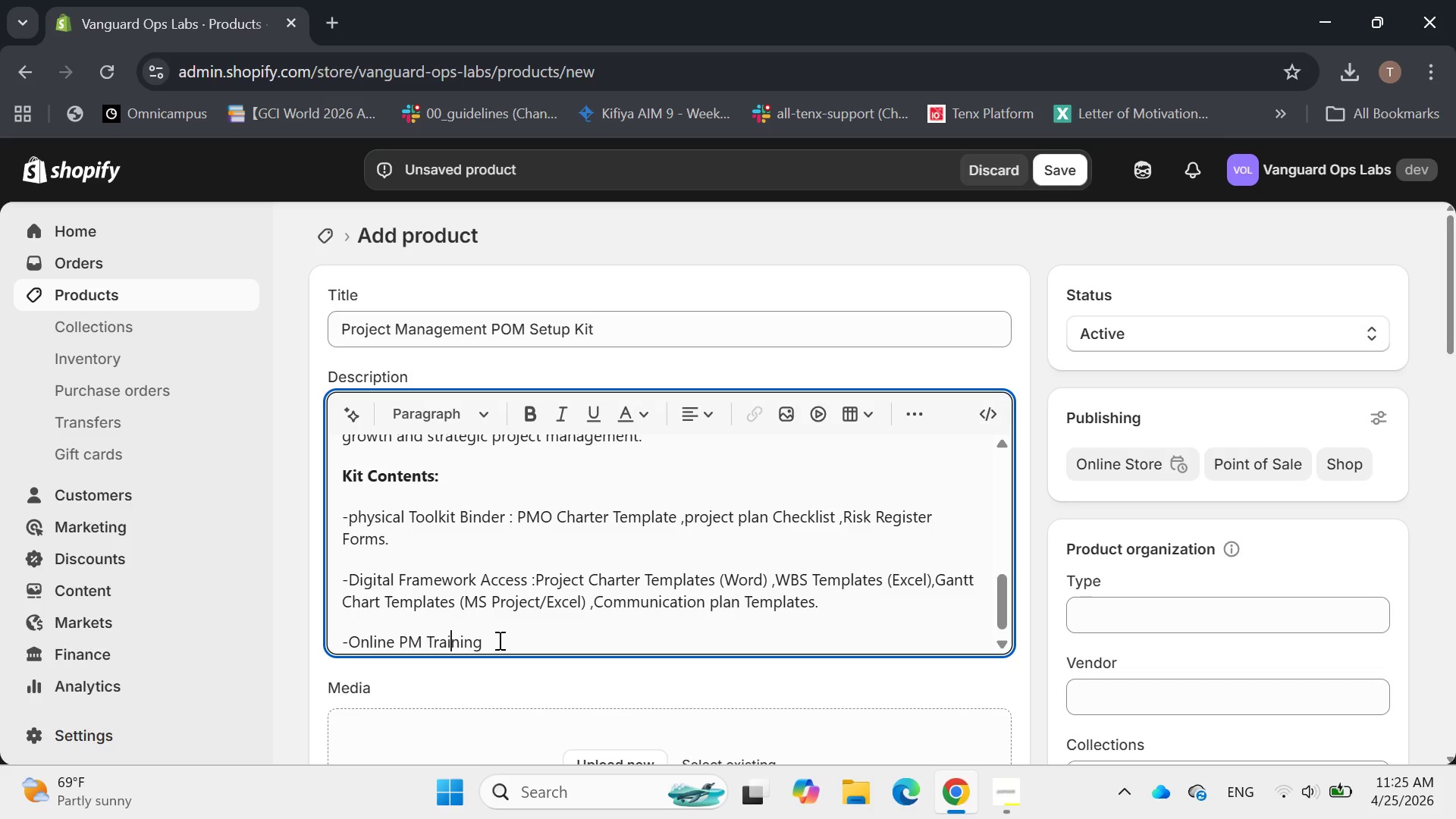 
key(ArrowRight)
 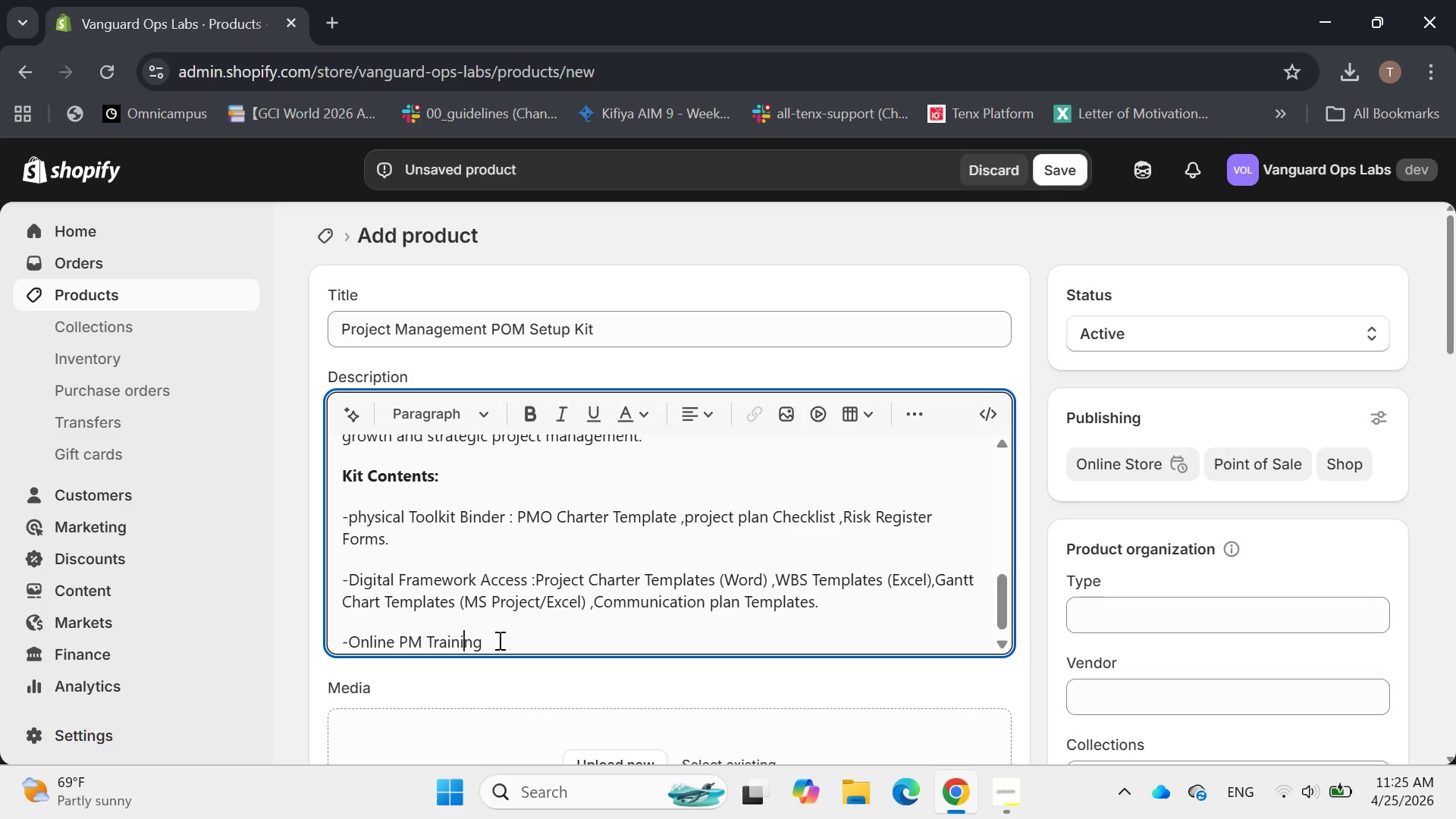 
key(ArrowRight)
 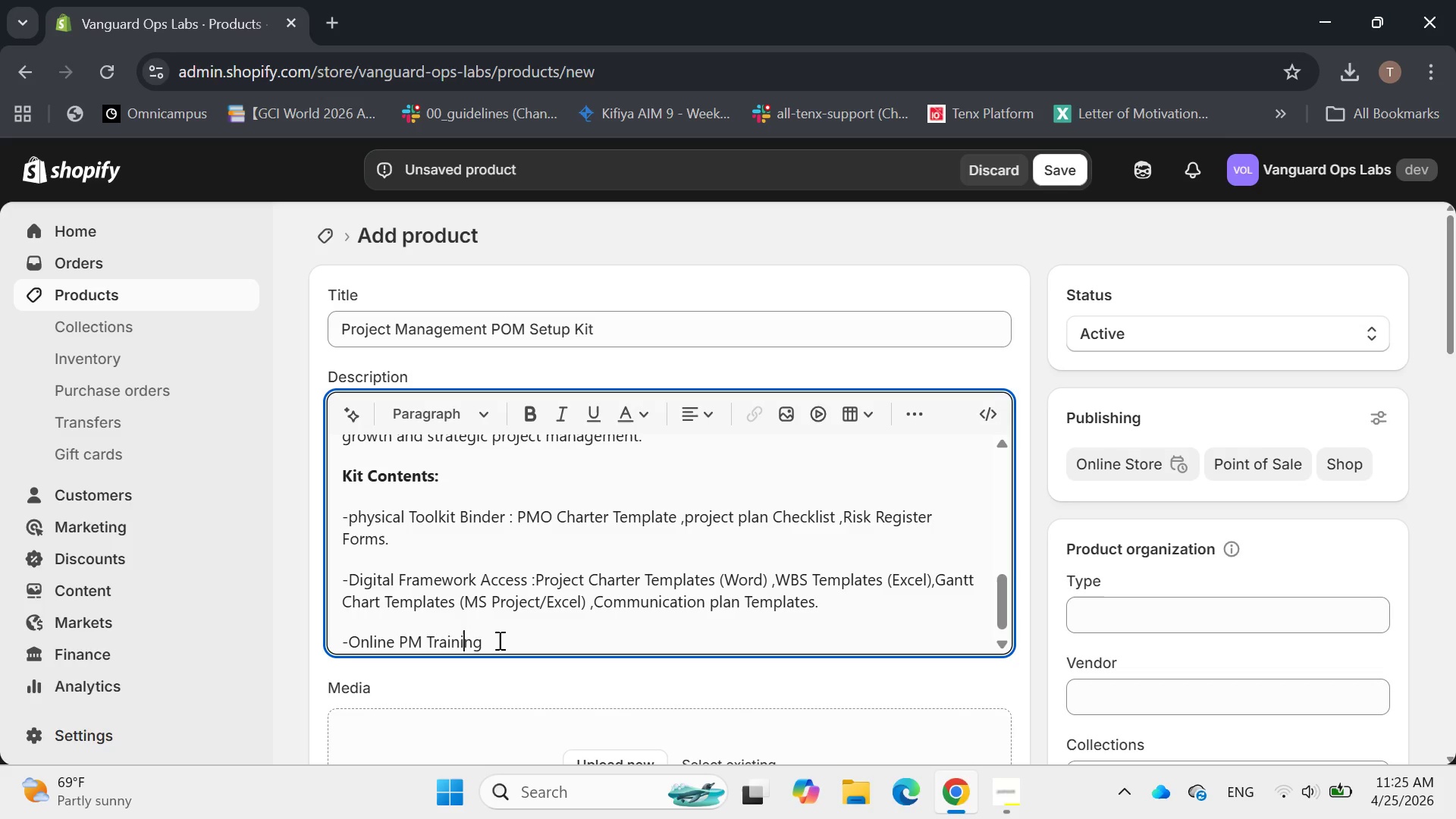 
key(ArrowRight)
 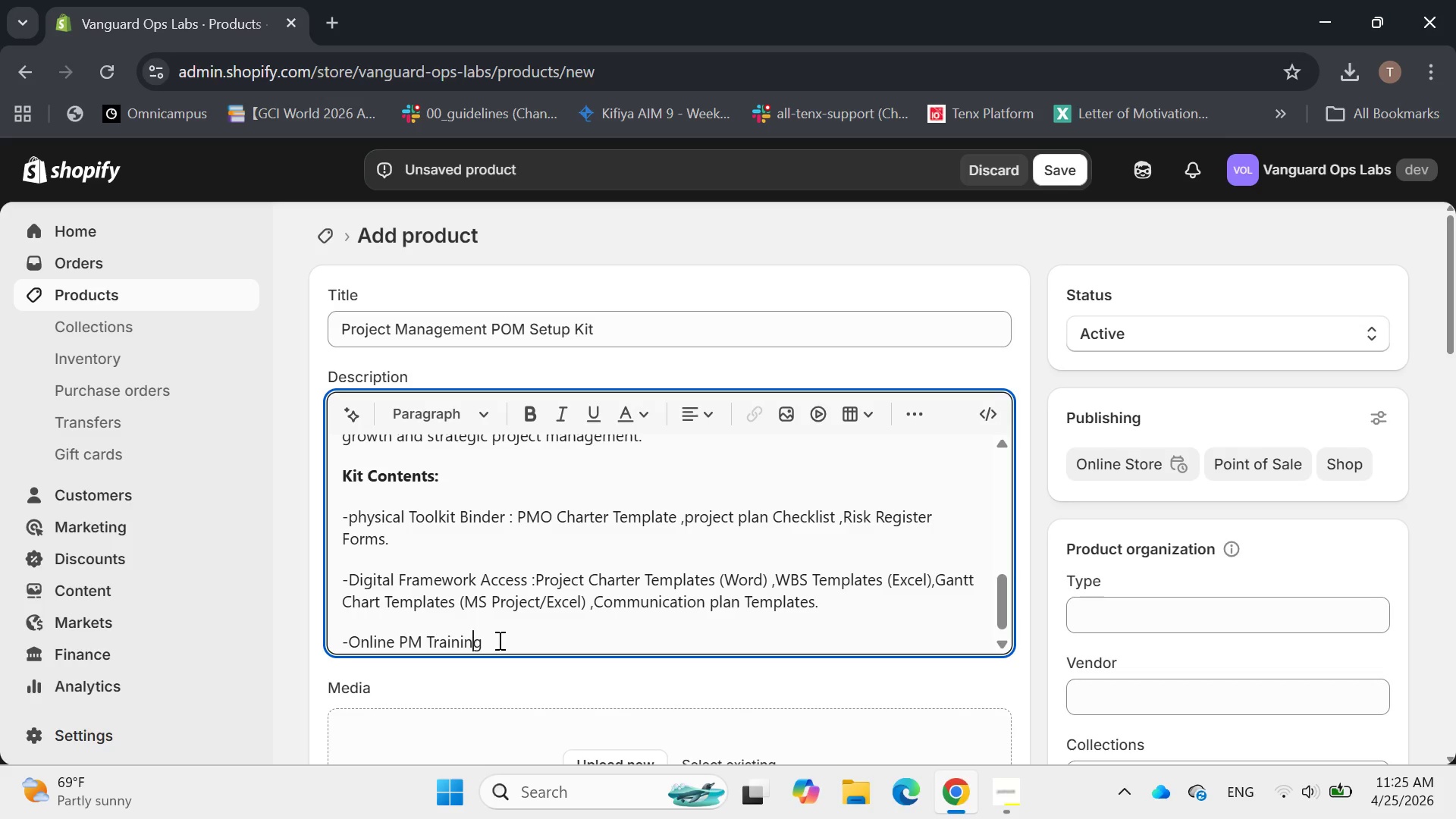 
key(ArrowRight)
 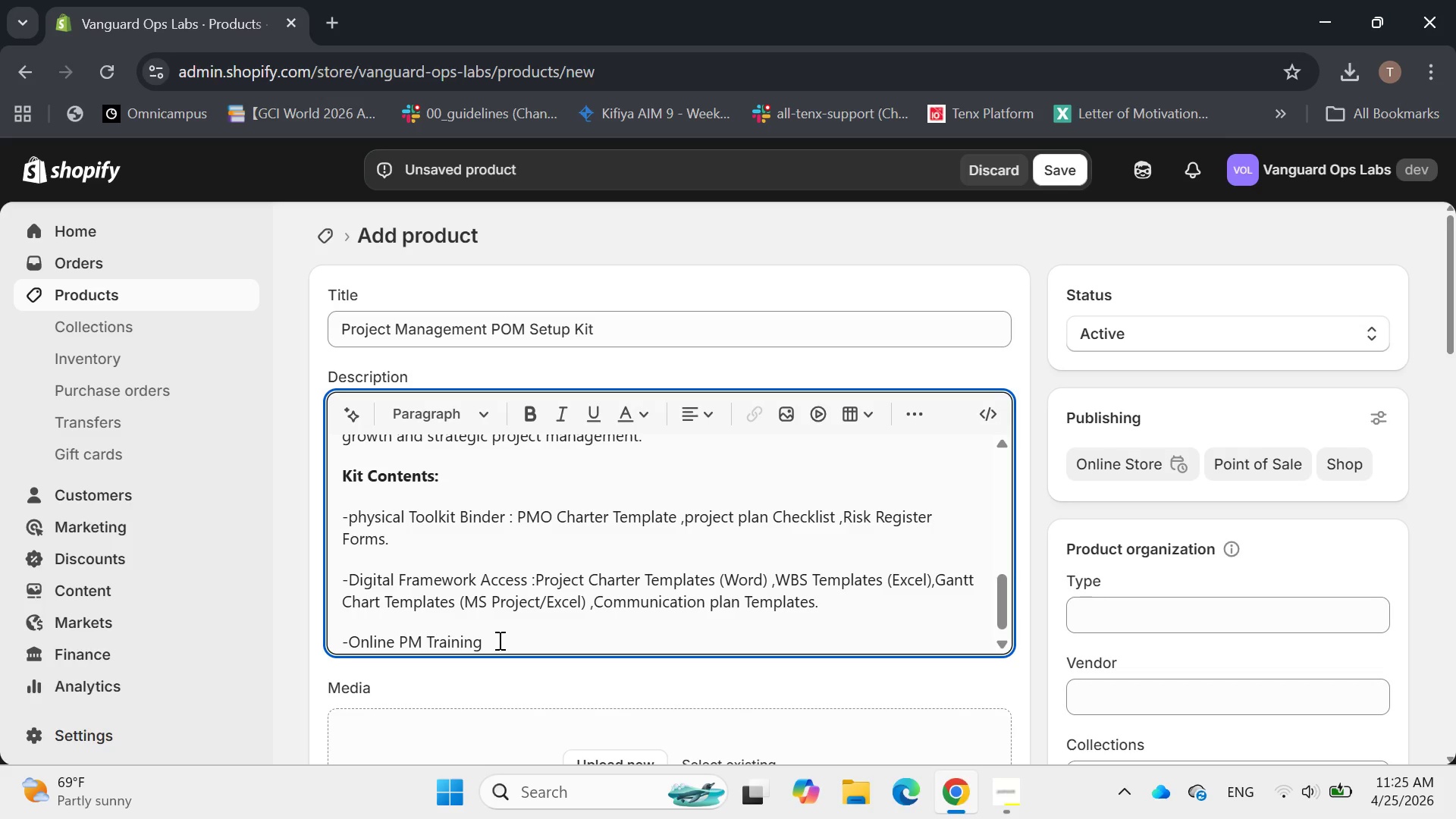 
key(Space)
 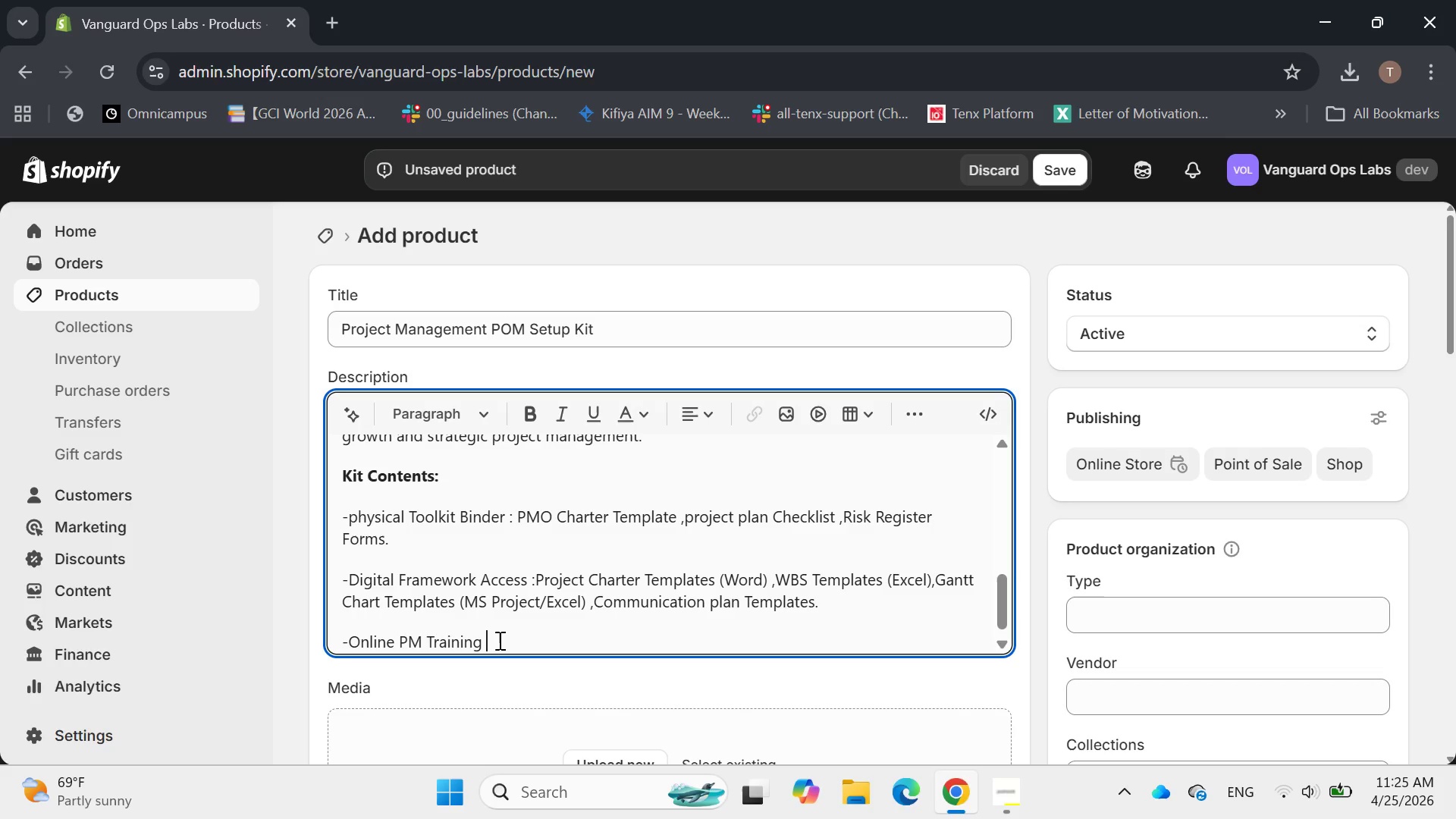 
type(: "PMO Best Pract)
 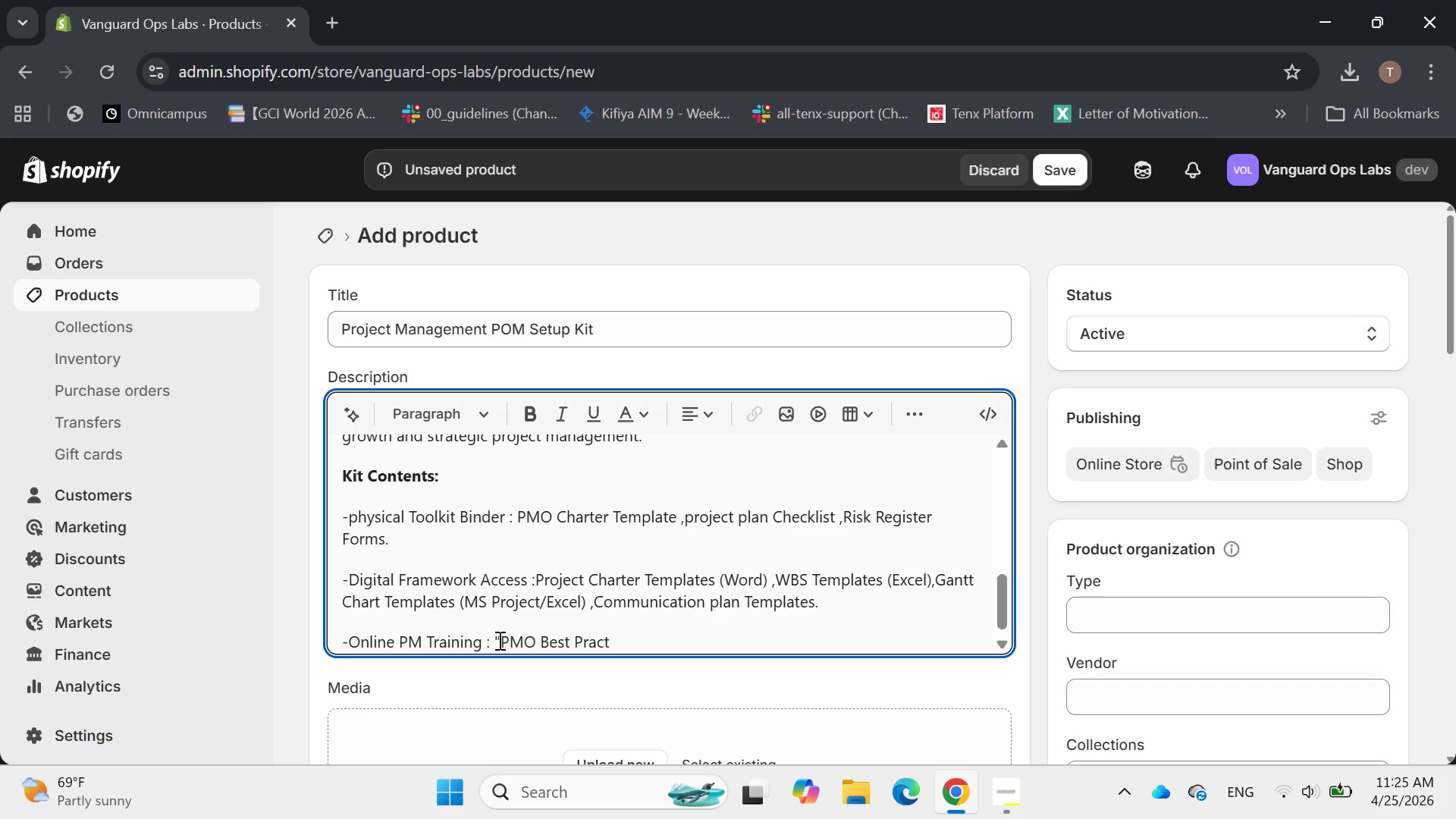 
type(ices and Seti)
key(Backspace)
type(up")
 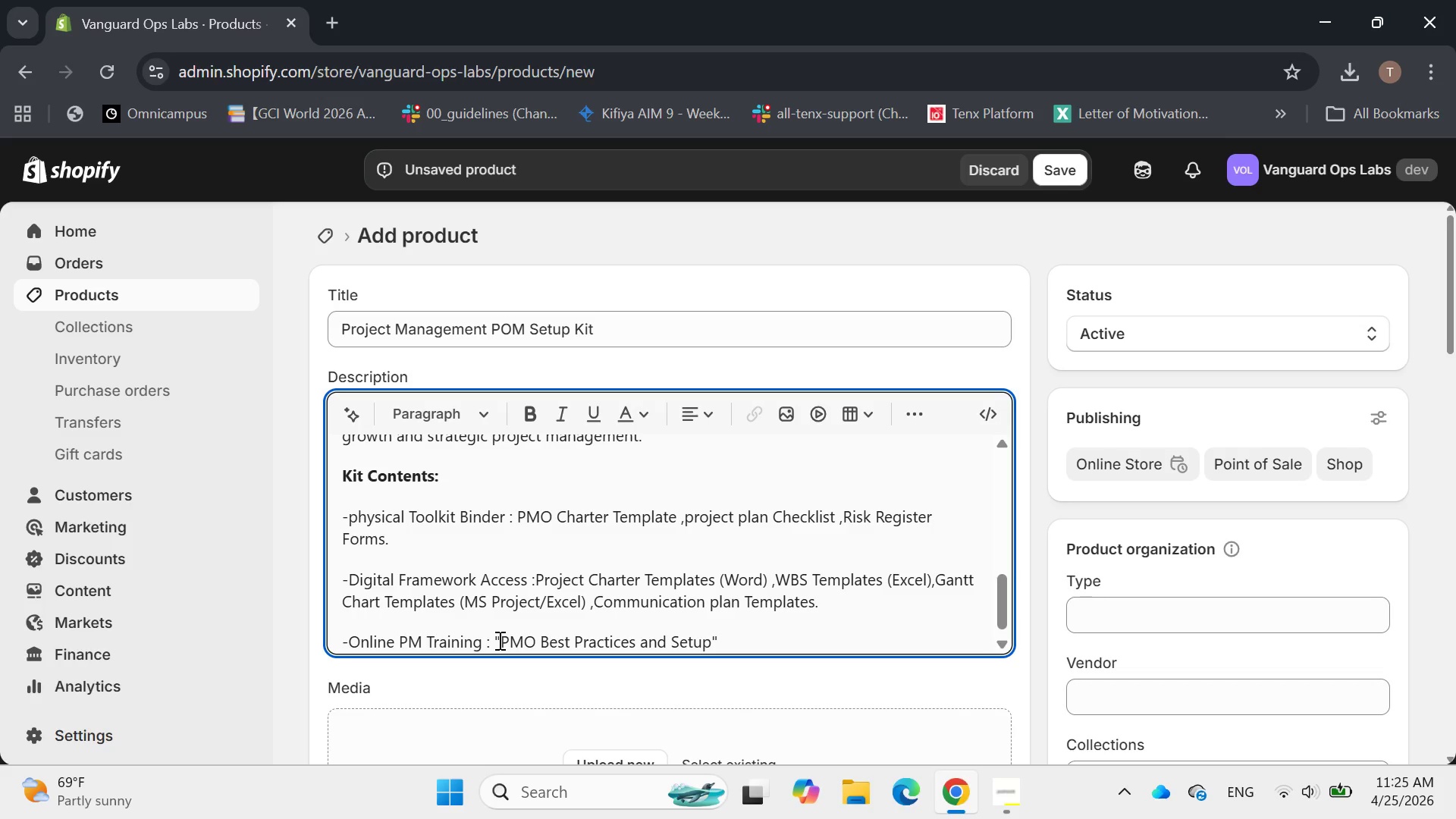 
wait(8.77)
 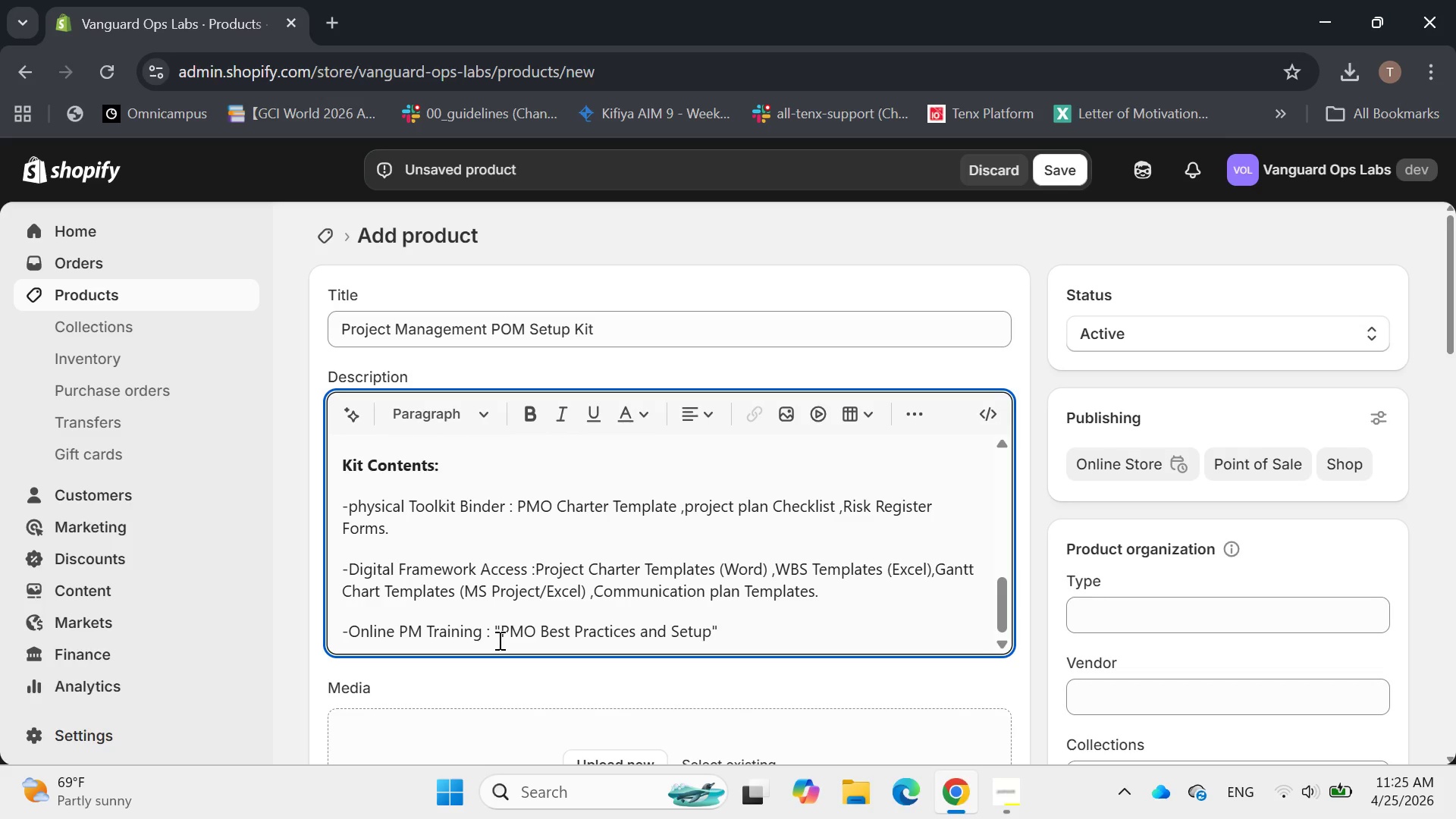 
left_click([1006, 790])